 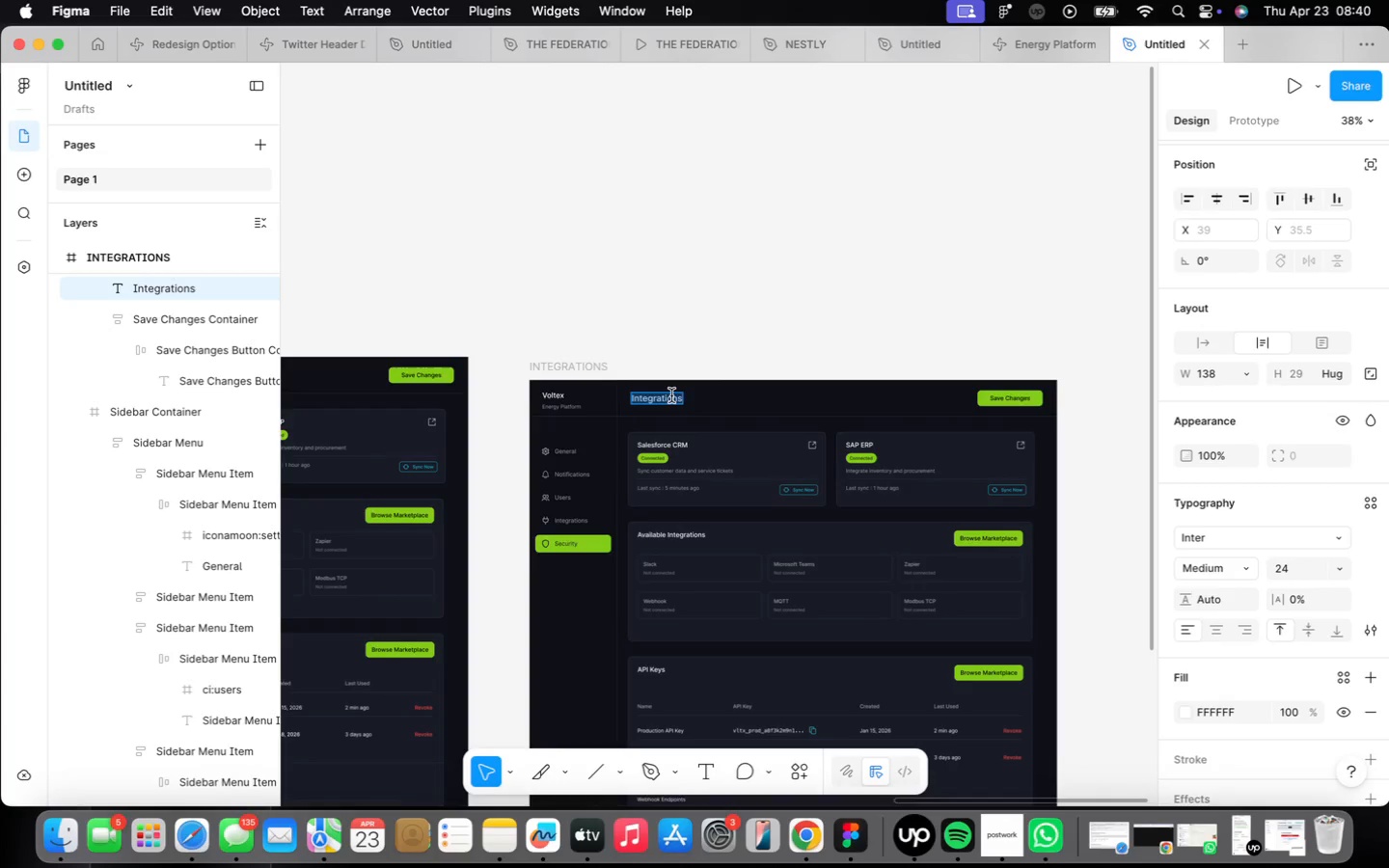 
type(Security)
 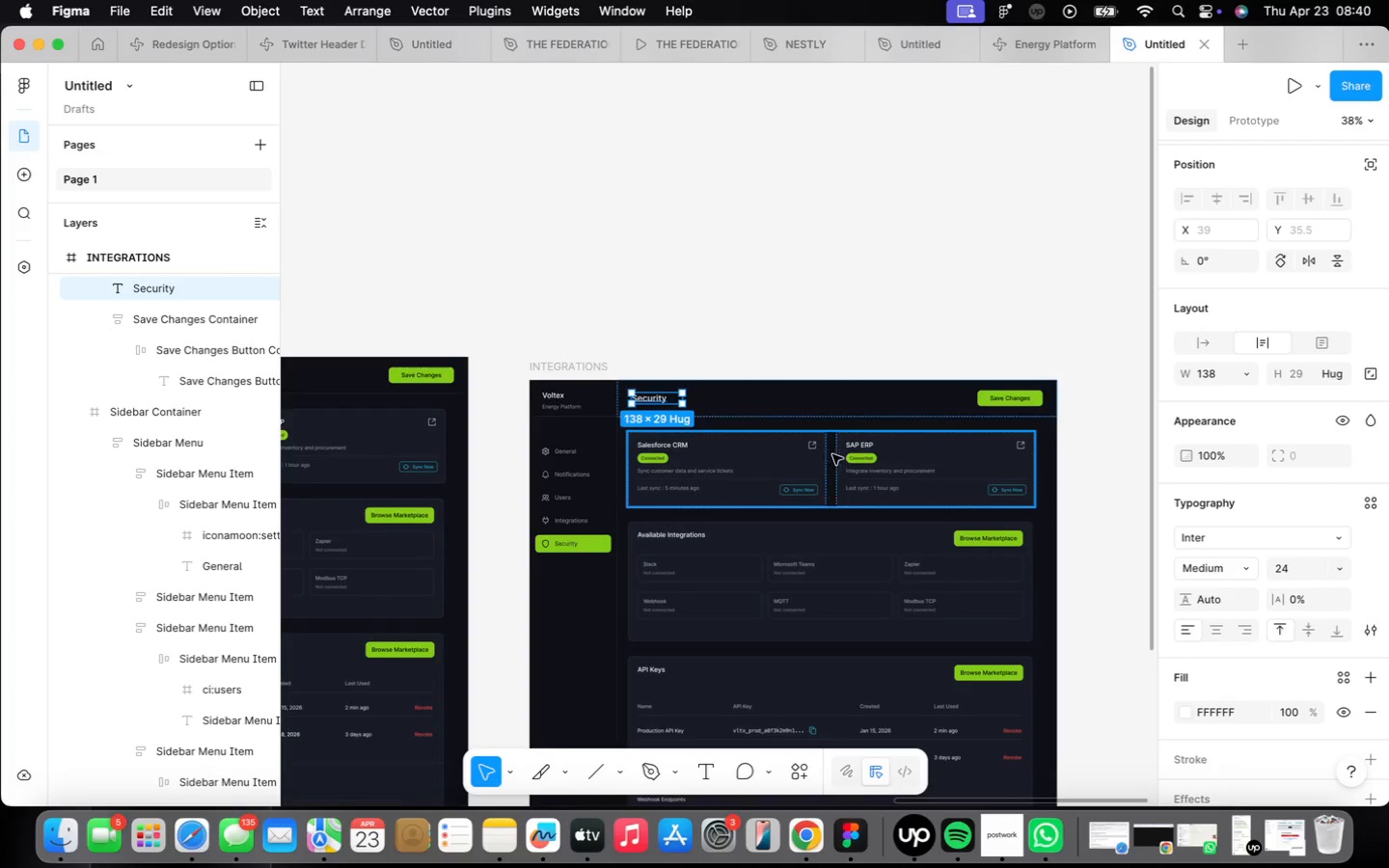 
left_click([879, 332])
 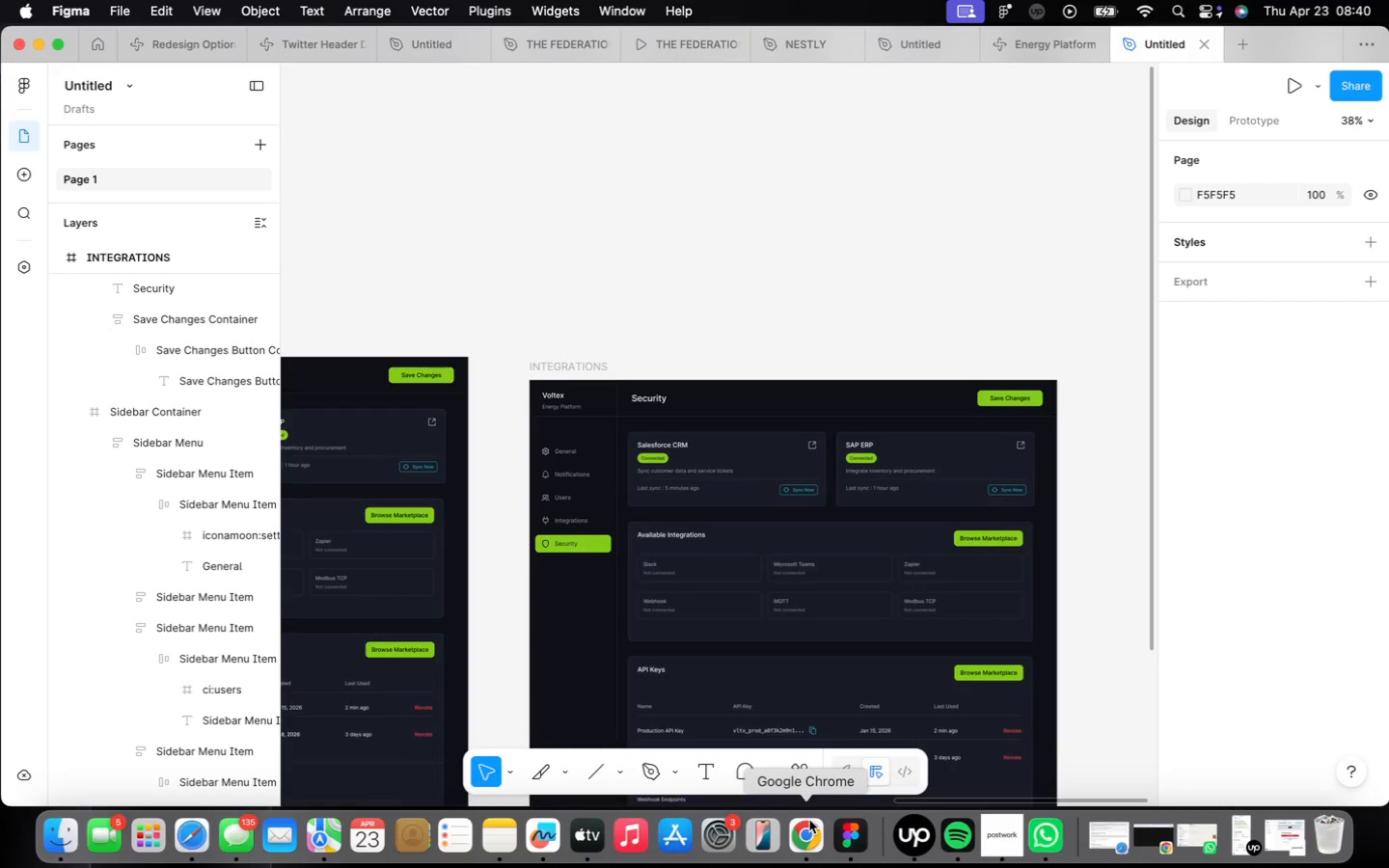 
wait(28.04)
 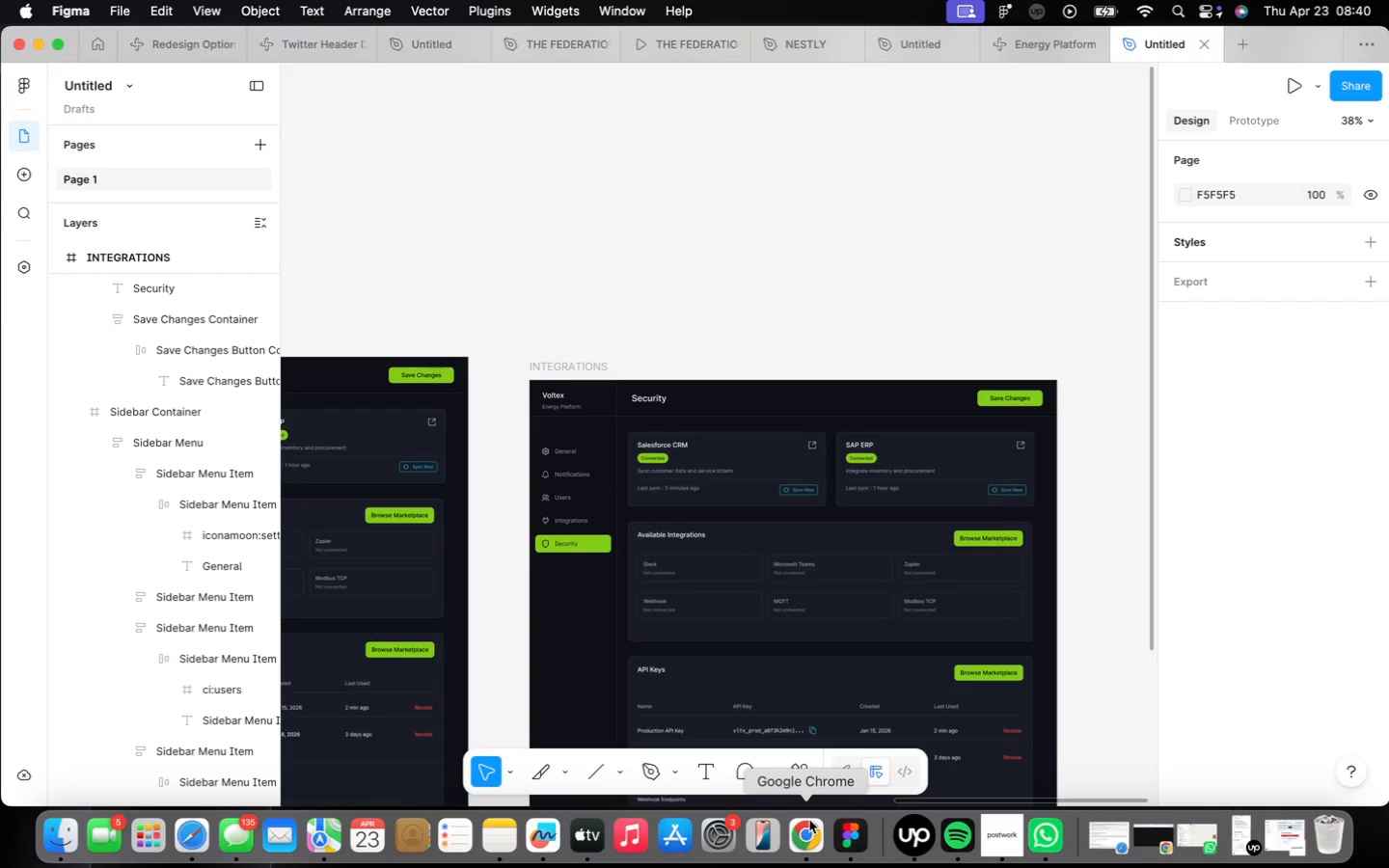 
left_click([840, 590])
 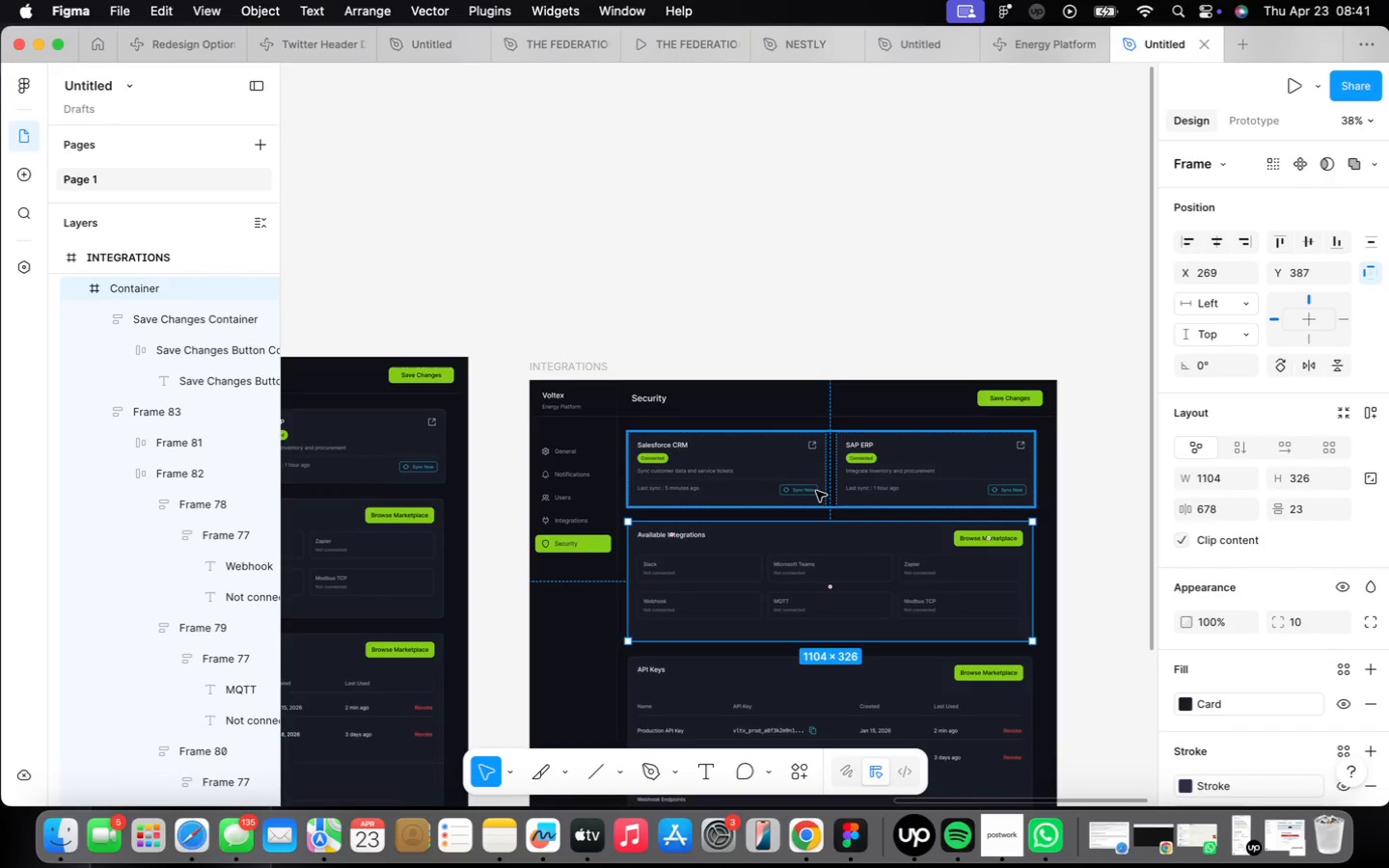 
hold_key(key=ShiftLeft, duration=0.44)
 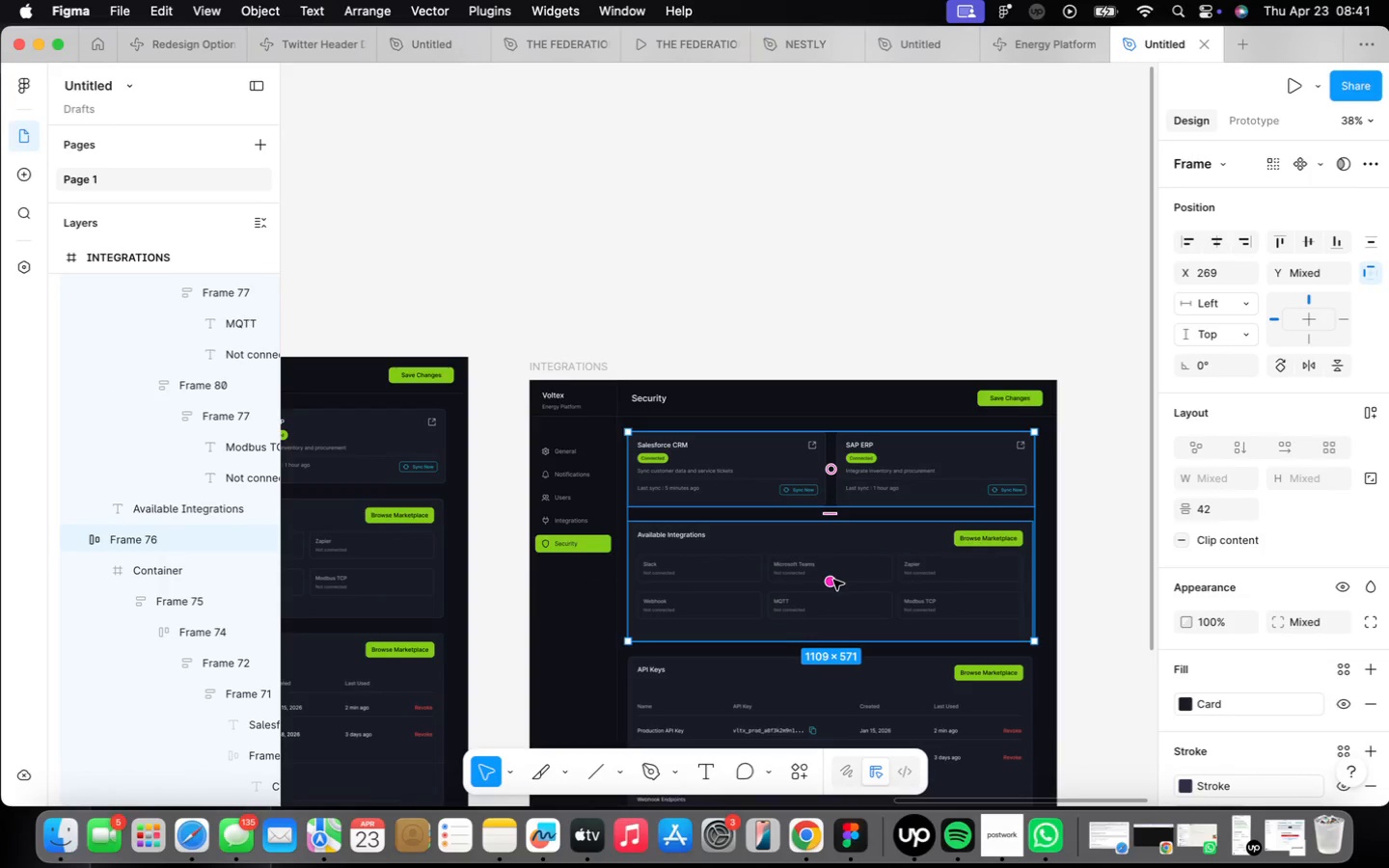 